 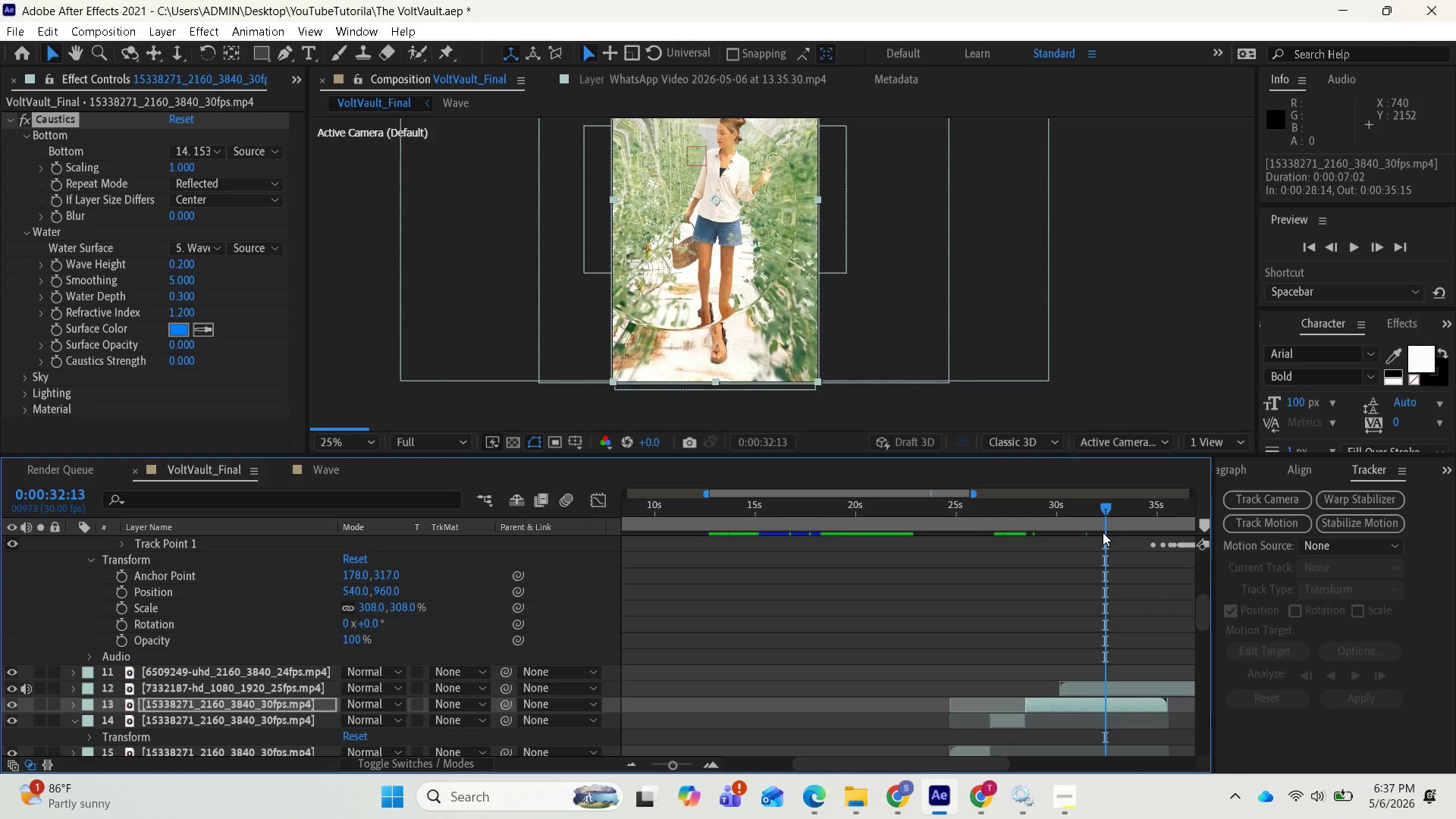 
left_click_drag(start_coordinate=[1098, 509], to_coordinate=[1106, 524])
 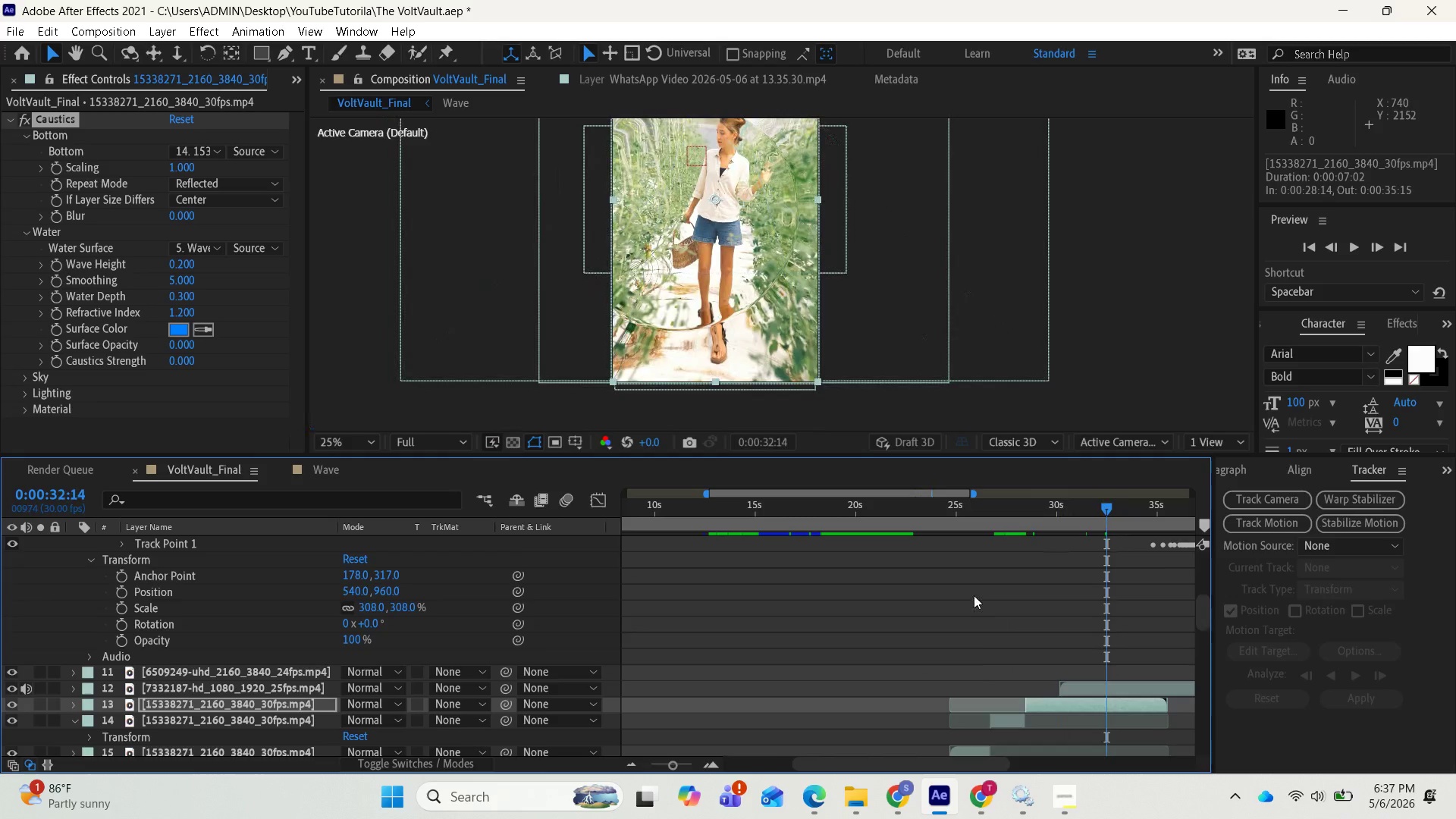 
scroll: coordinate [972, 601], scroll_direction: down, amount: 2.0
 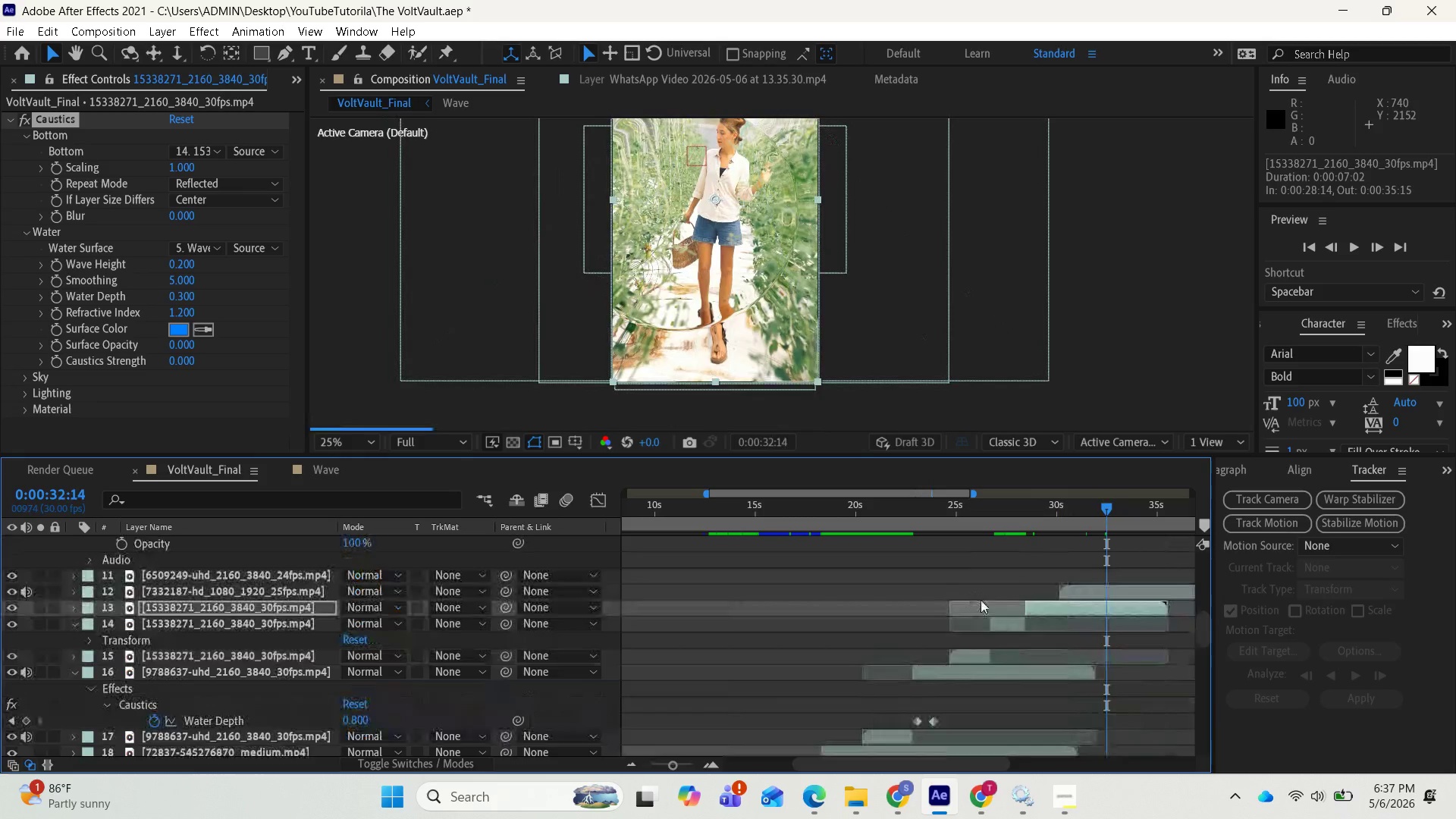 
scroll: coordinate [985, 598], scroll_direction: up, amount: 2.0
 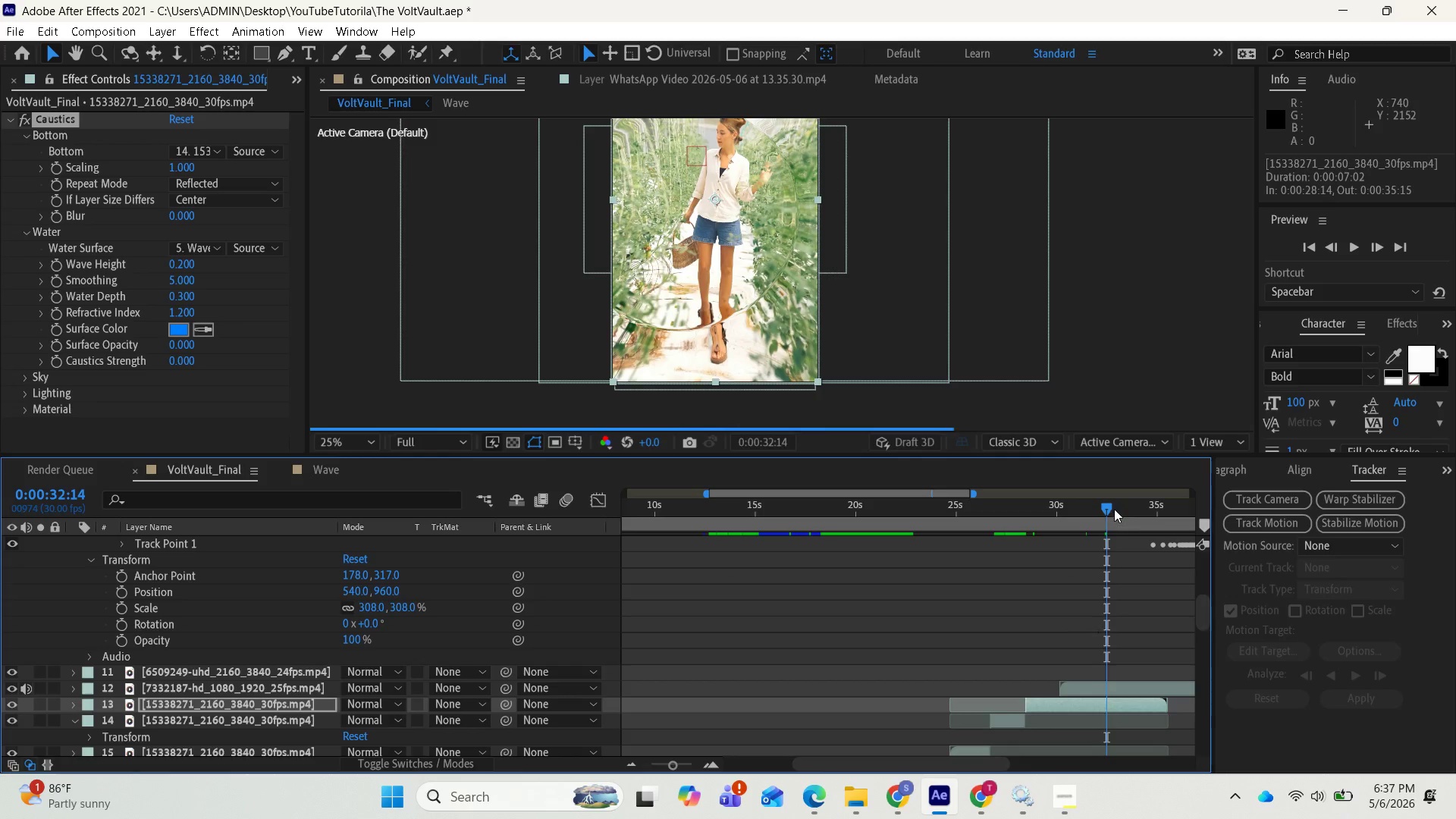 
left_click_drag(start_coordinate=[1112, 508], to_coordinate=[1094, 510])
 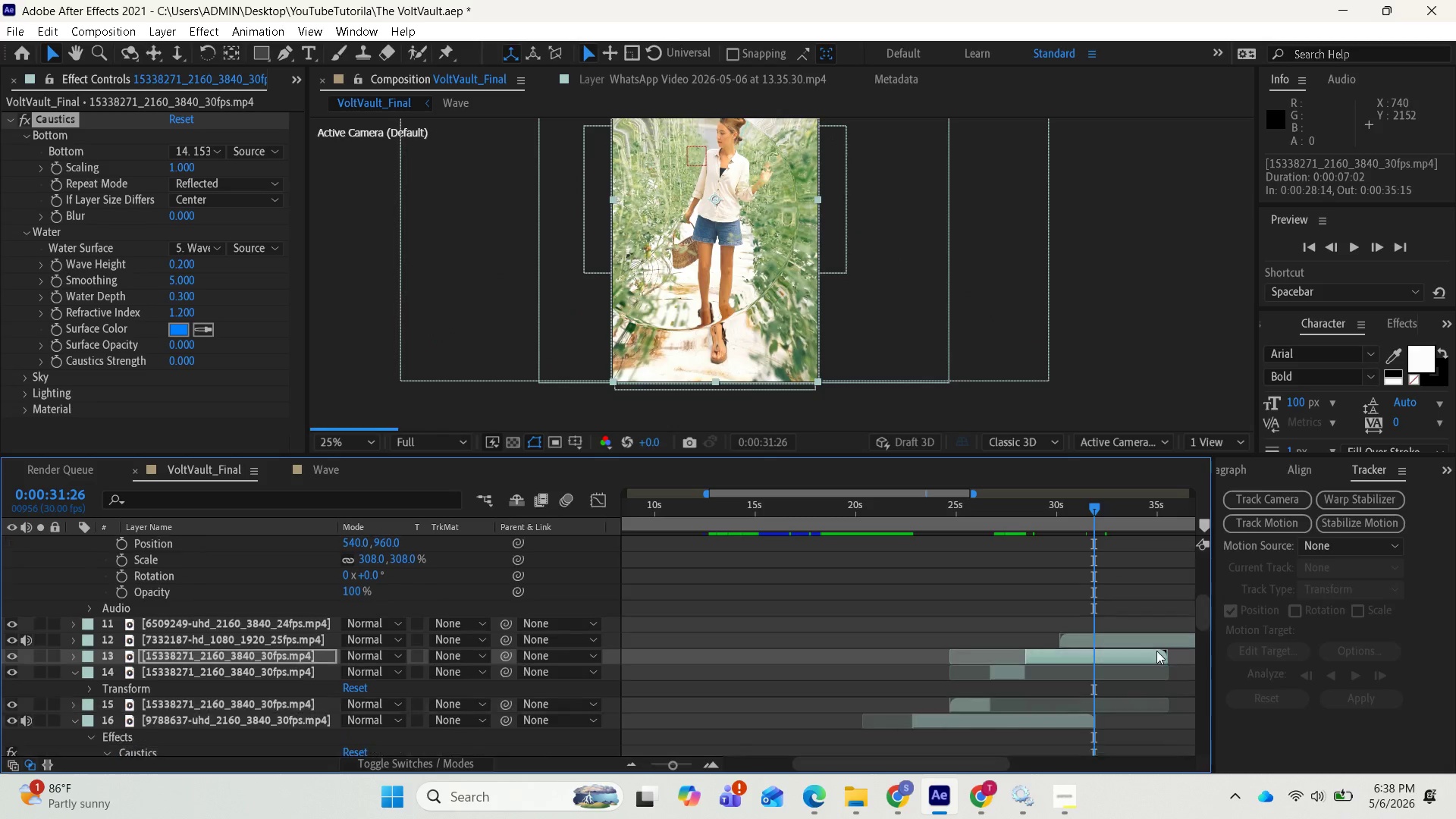 
scroll: coordinate [1169, 677], scroll_direction: up, amount: 9.0
 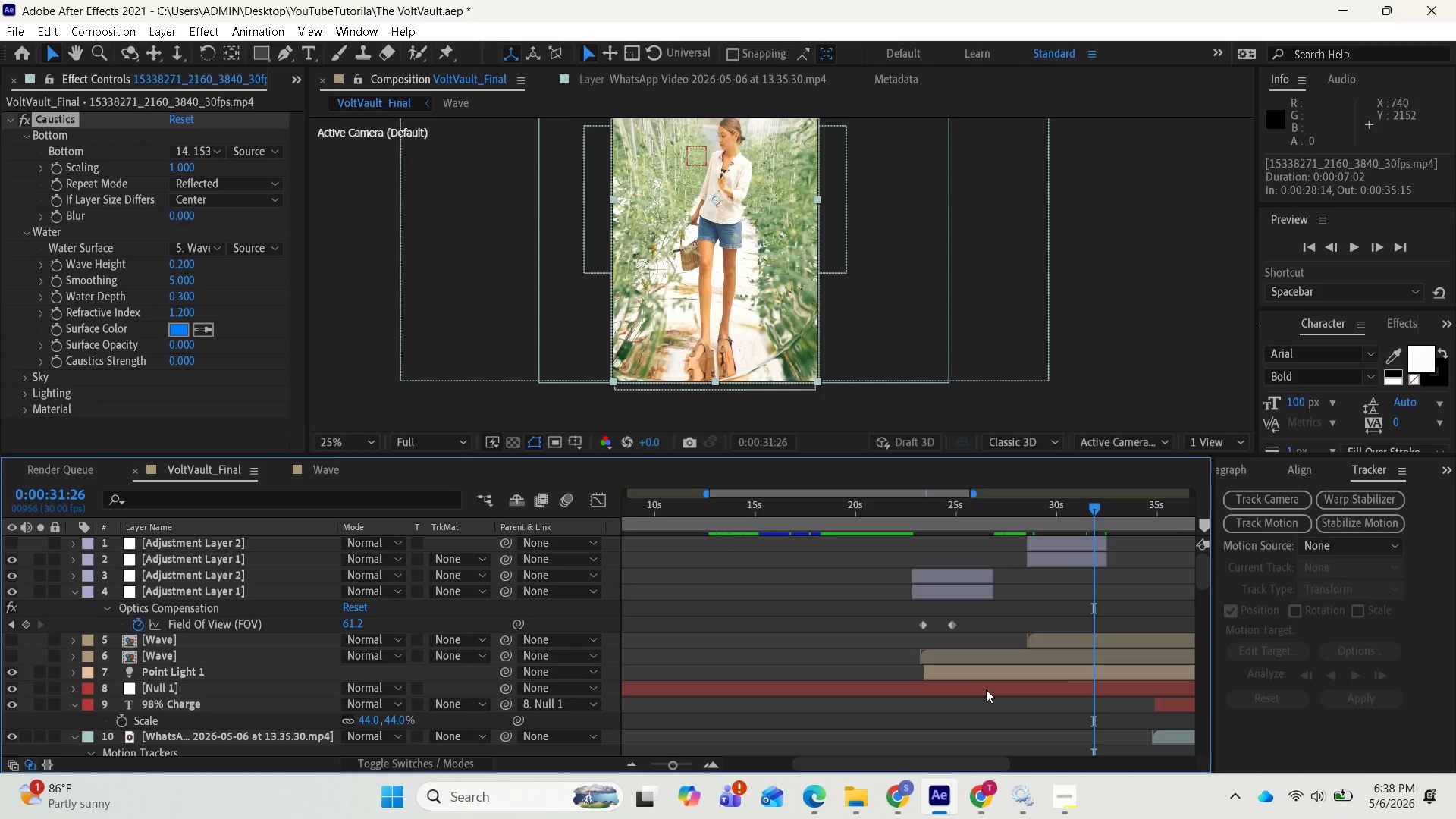 
key(Minus)
 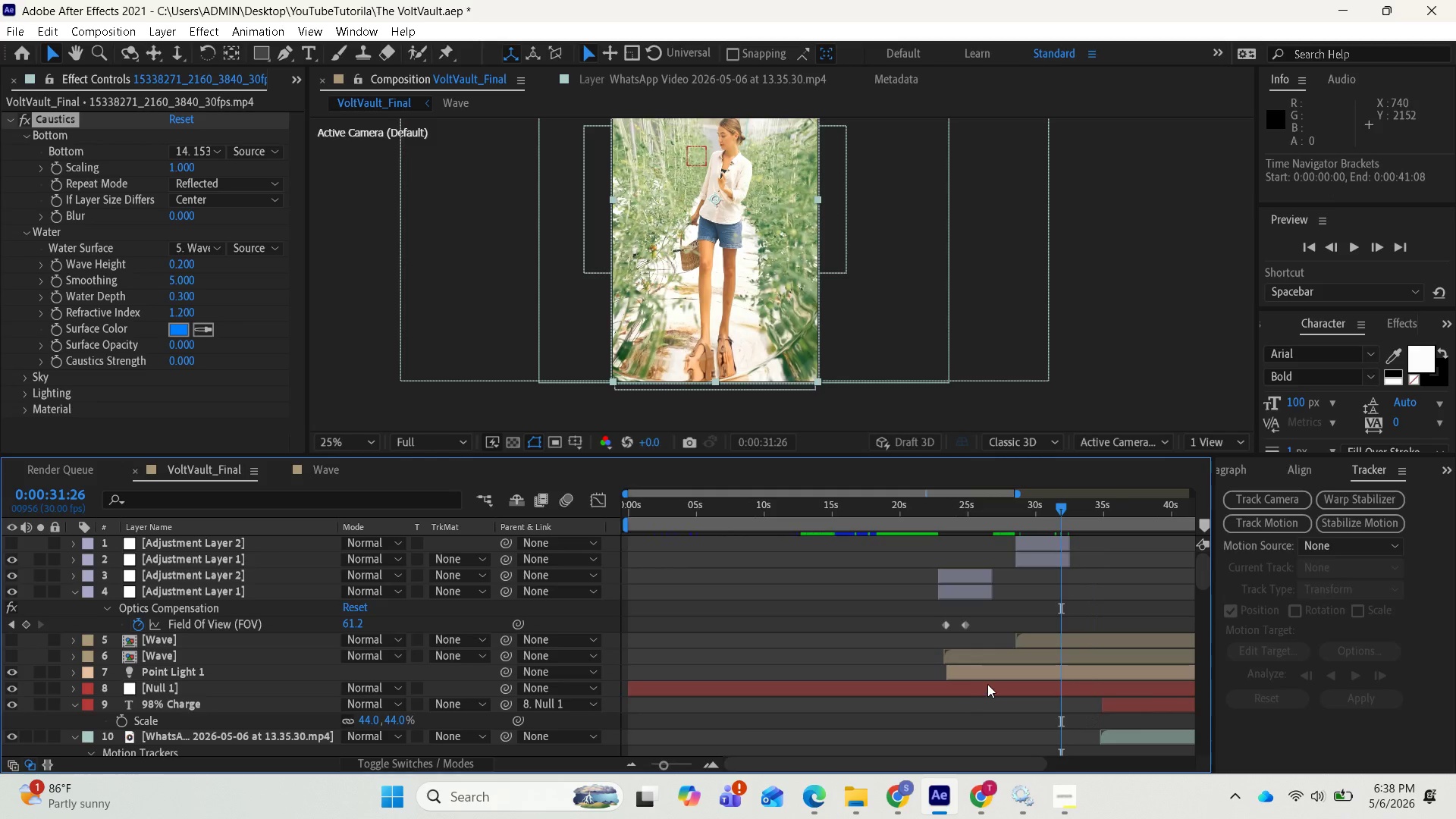 
key(Minus)